 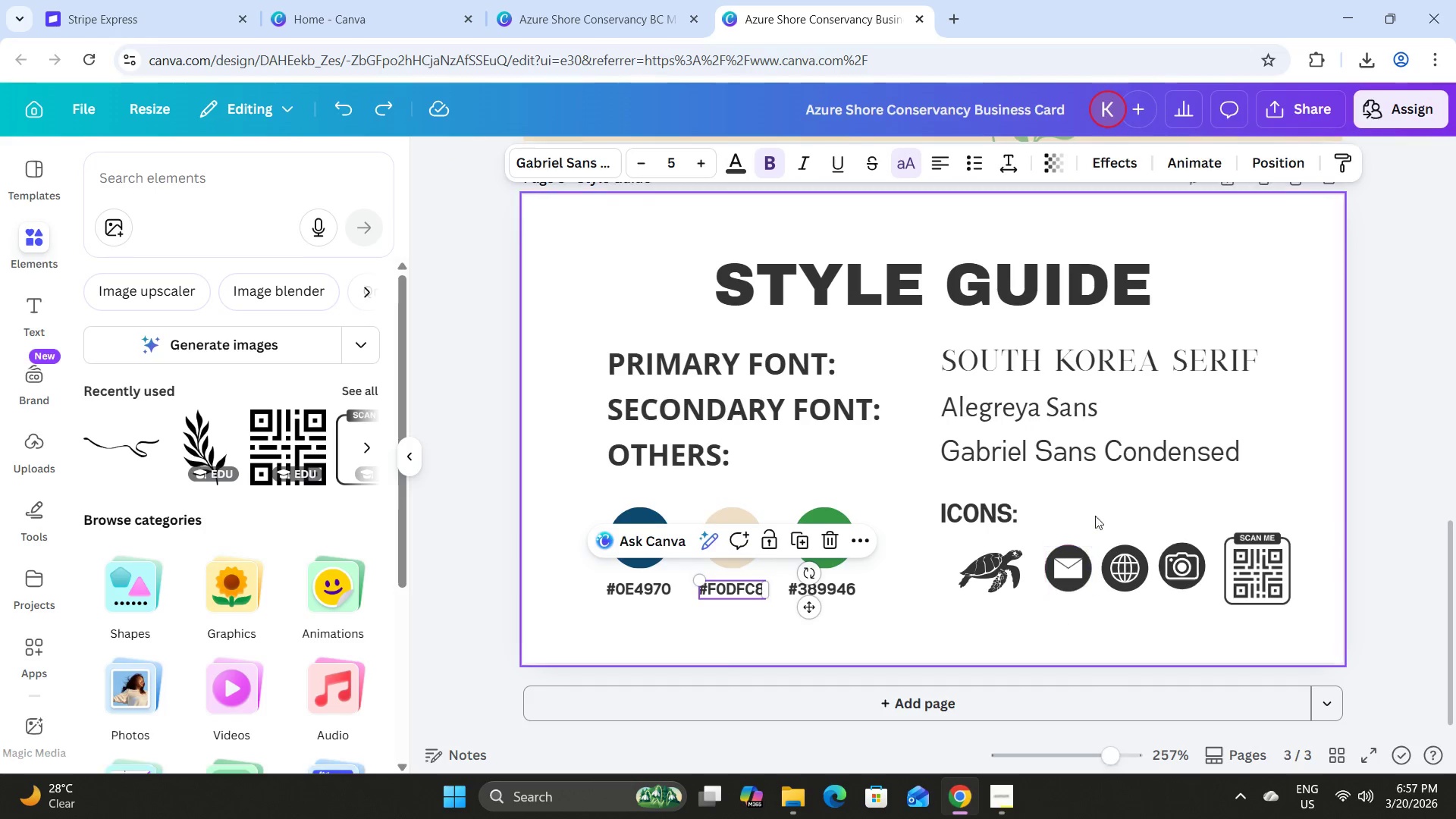 
scroll: coordinate [1307, 478], scroll_direction: up, amount: 24.0
 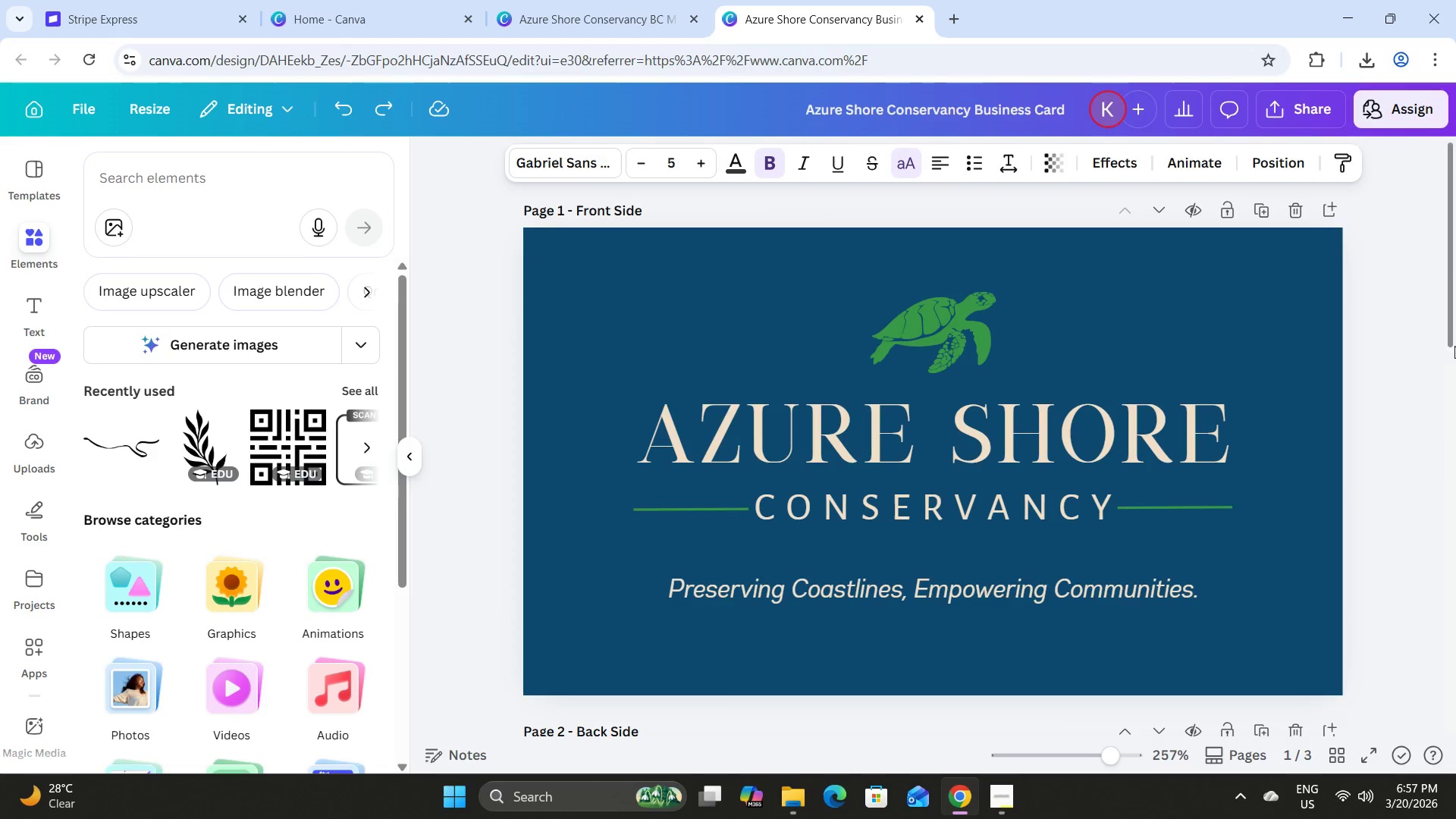 
wait(9.74)
 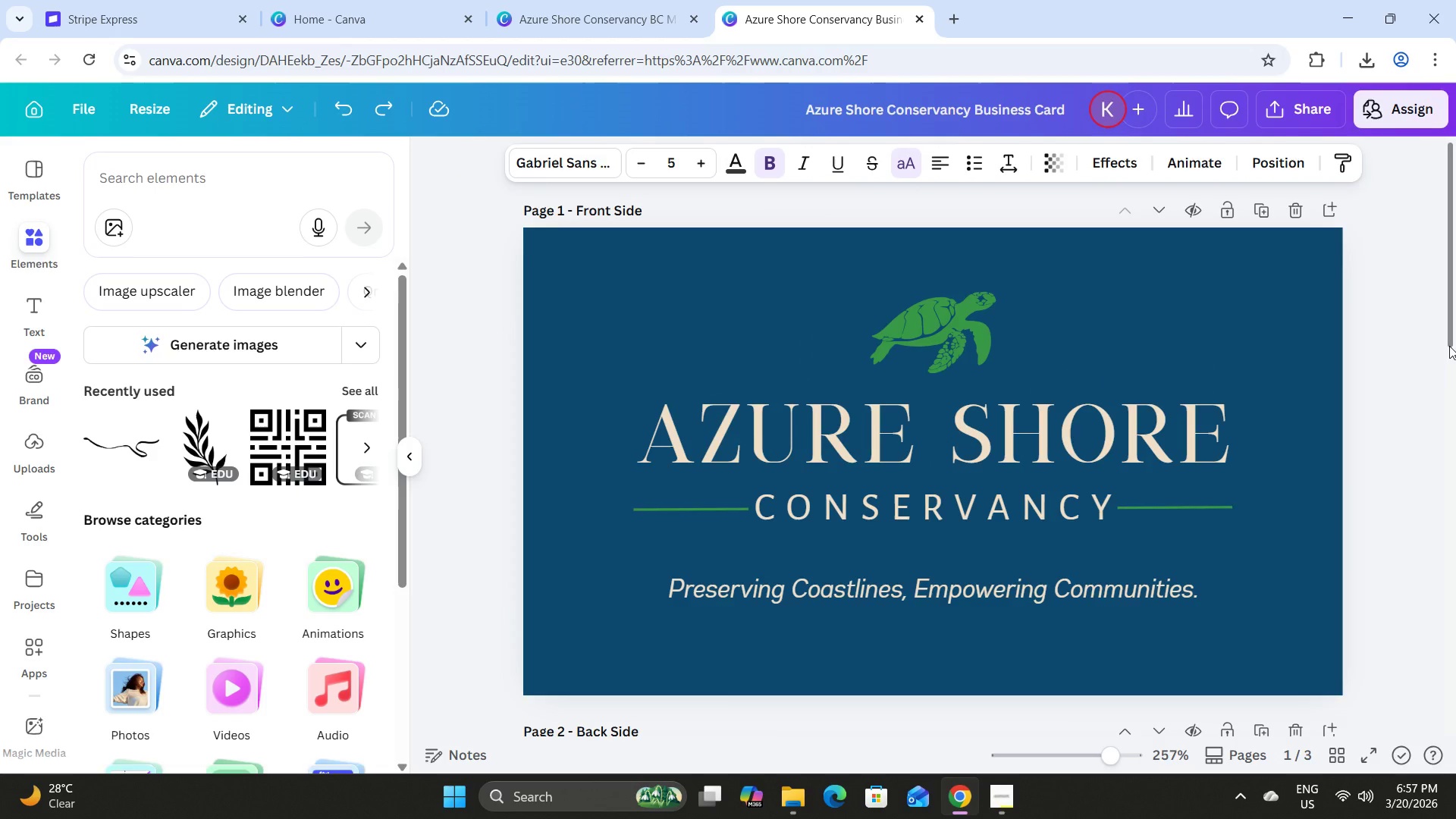 
left_click([417, 445])
 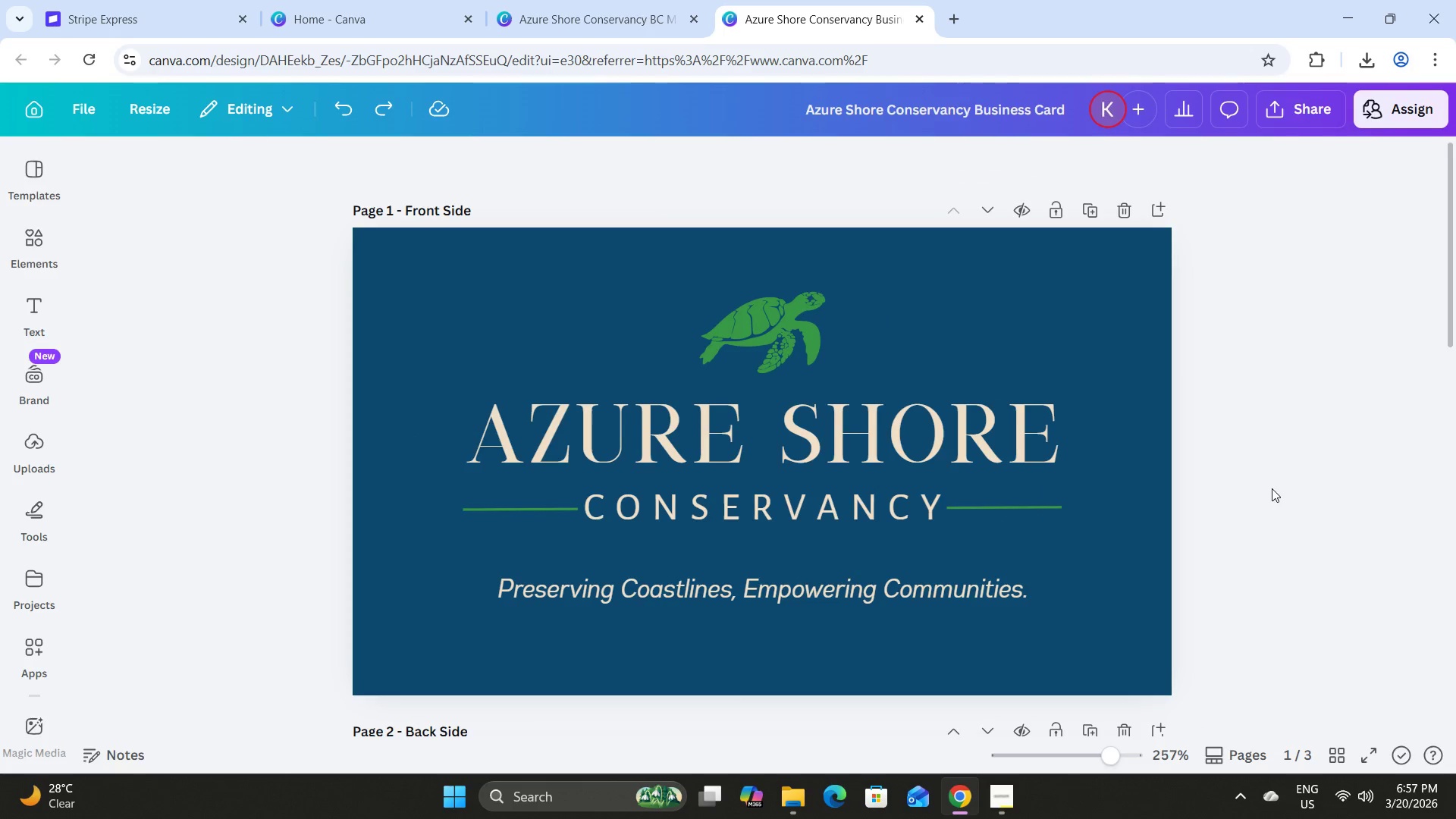 
scroll: coordinate [1272, 488], scroll_direction: down, amount: 1.0
 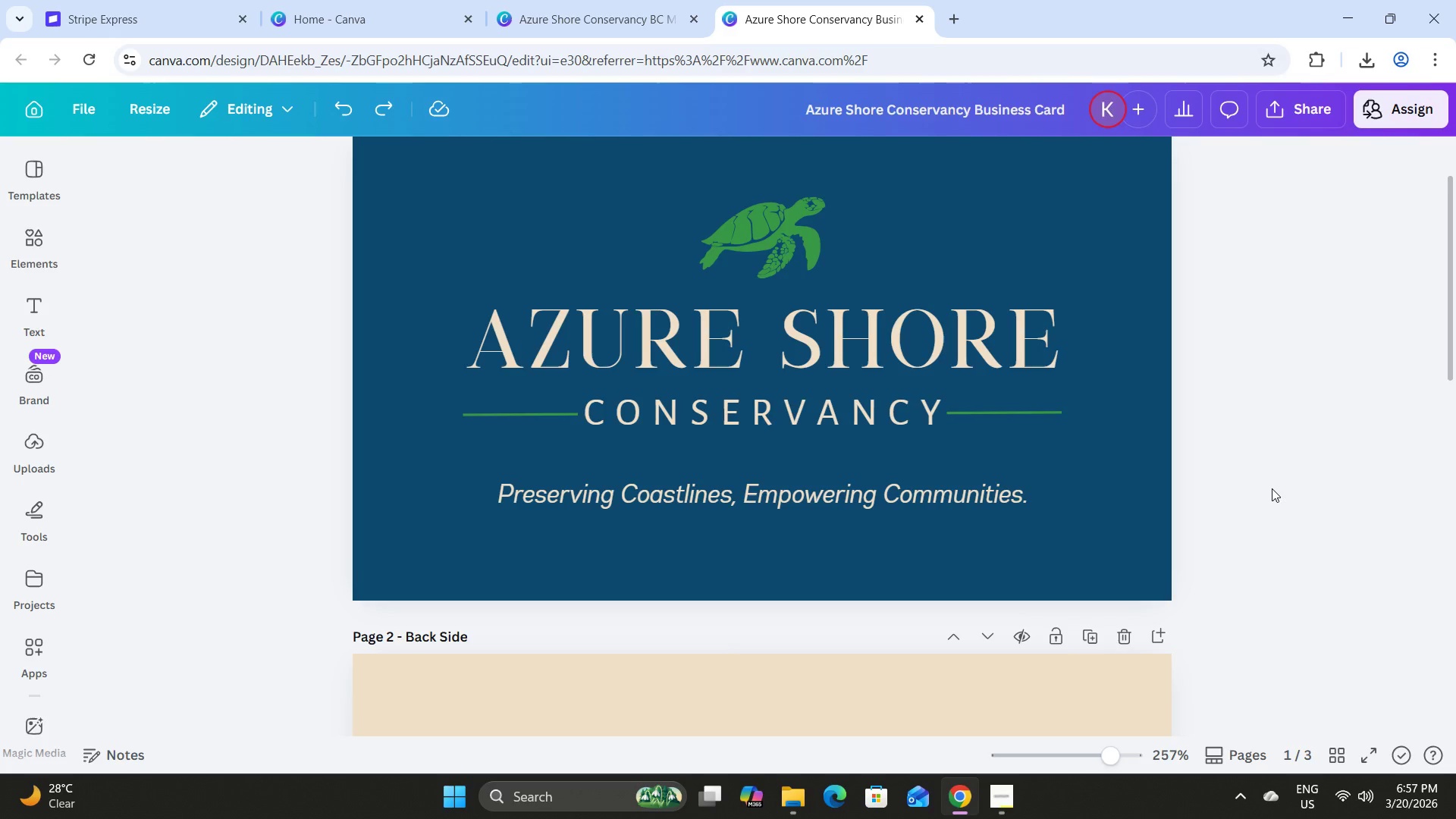 
scroll: coordinate [1272, 488], scroll_direction: up, amount: 1.0
 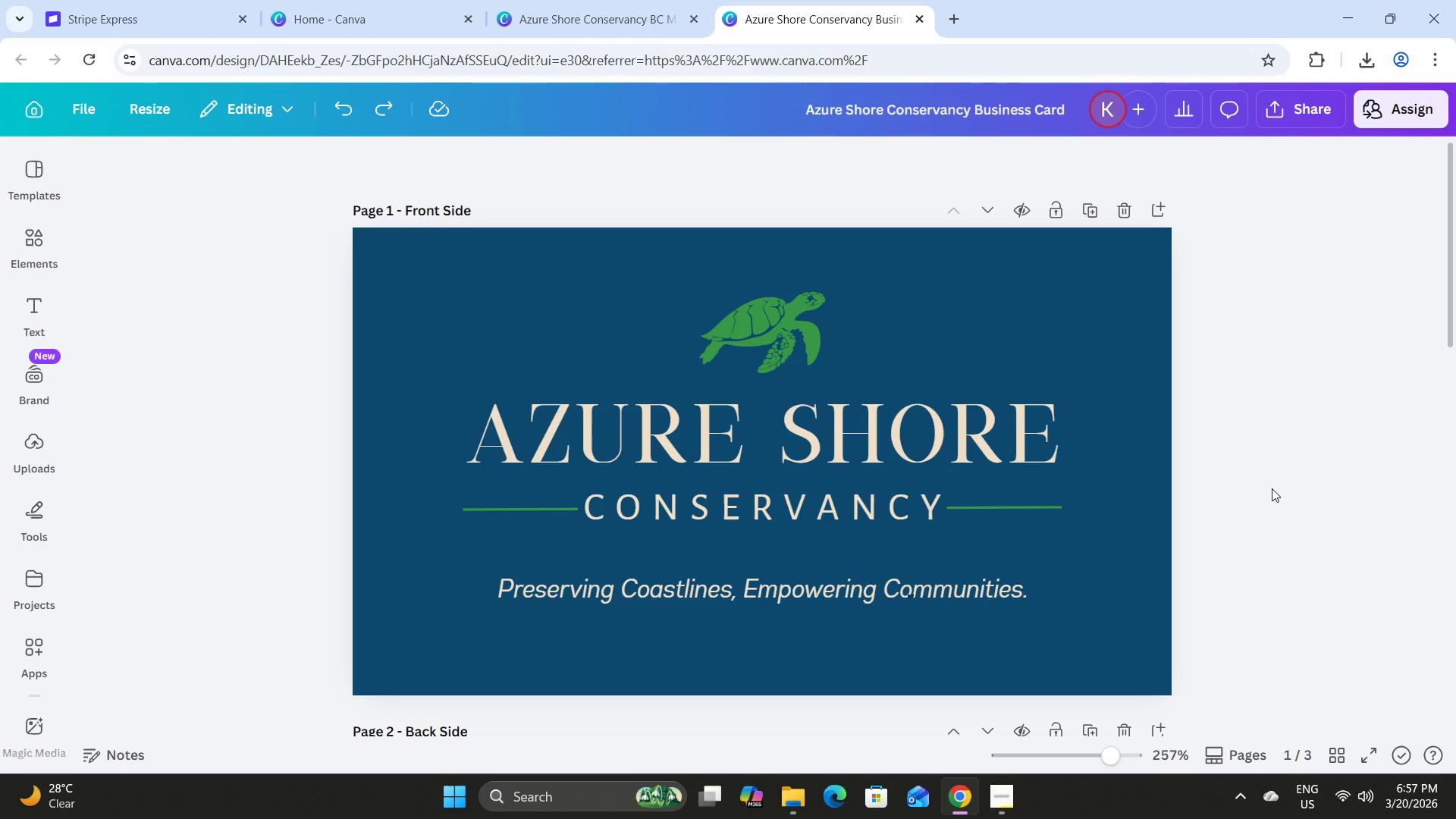 
scroll: coordinate [1272, 488], scroll_direction: down, amount: 1.0
 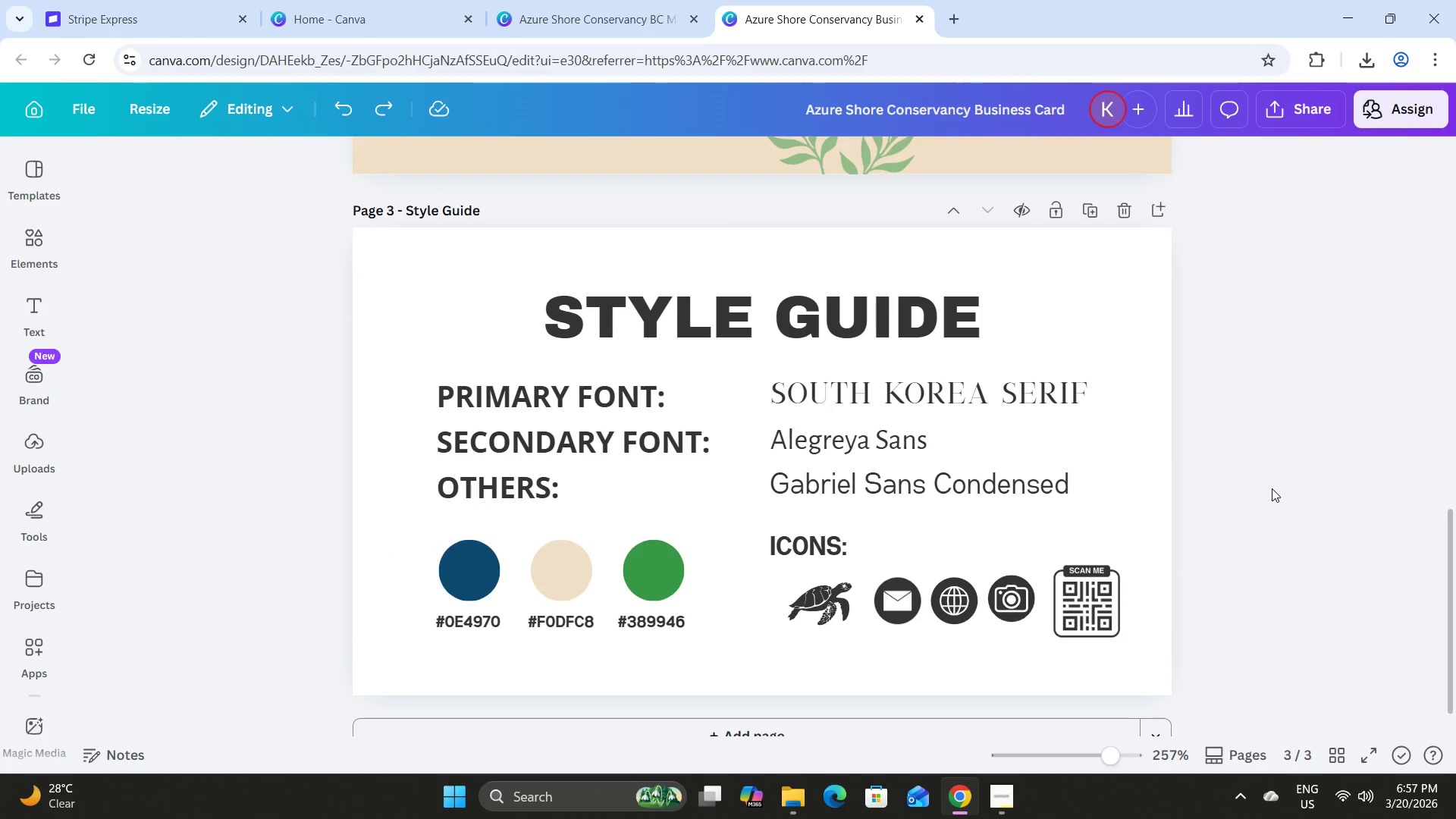 
scroll: coordinate [1272, 488], scroll_direction: none, amount: 0.0